 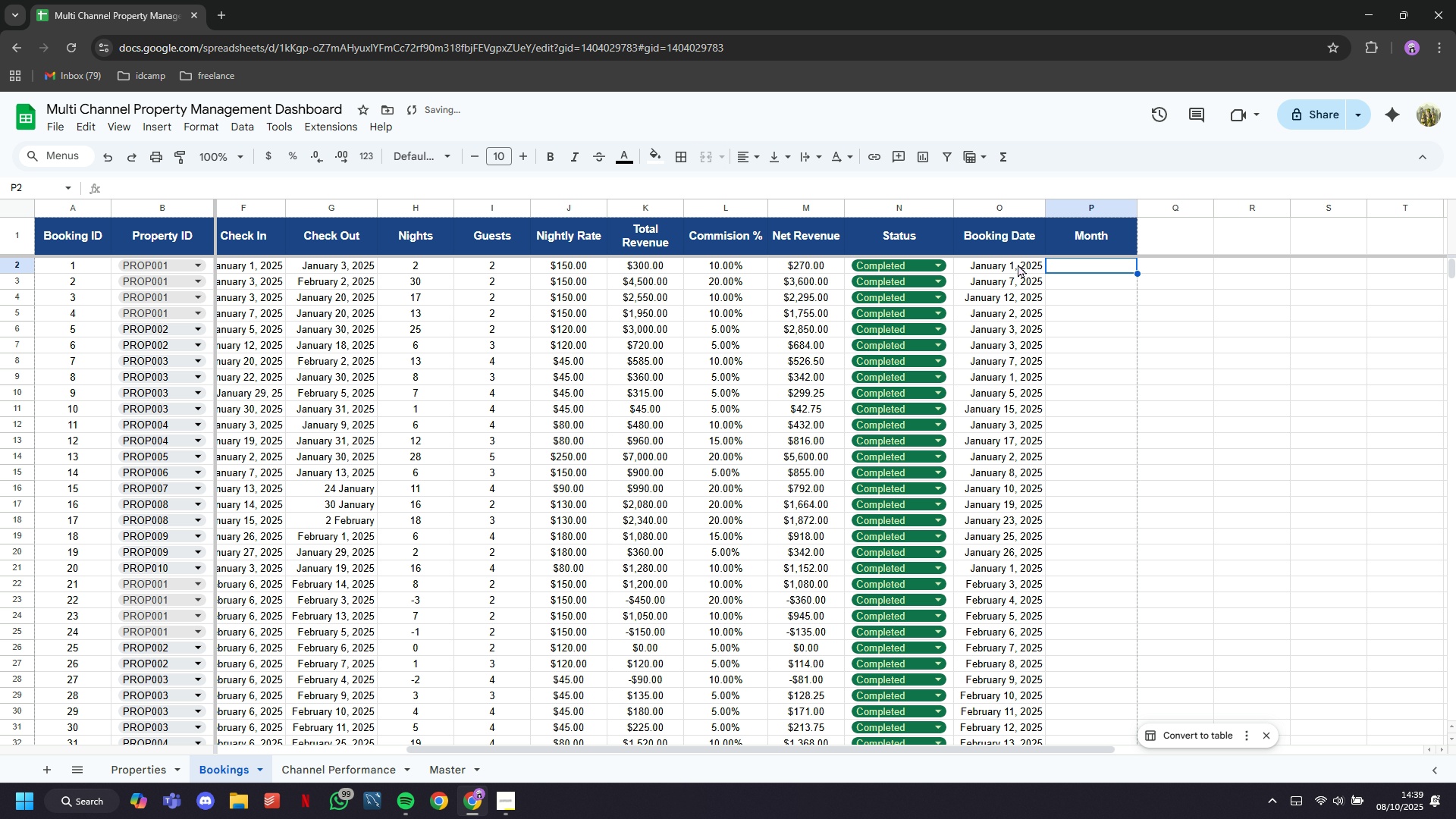 
double_click([1058, 266])
 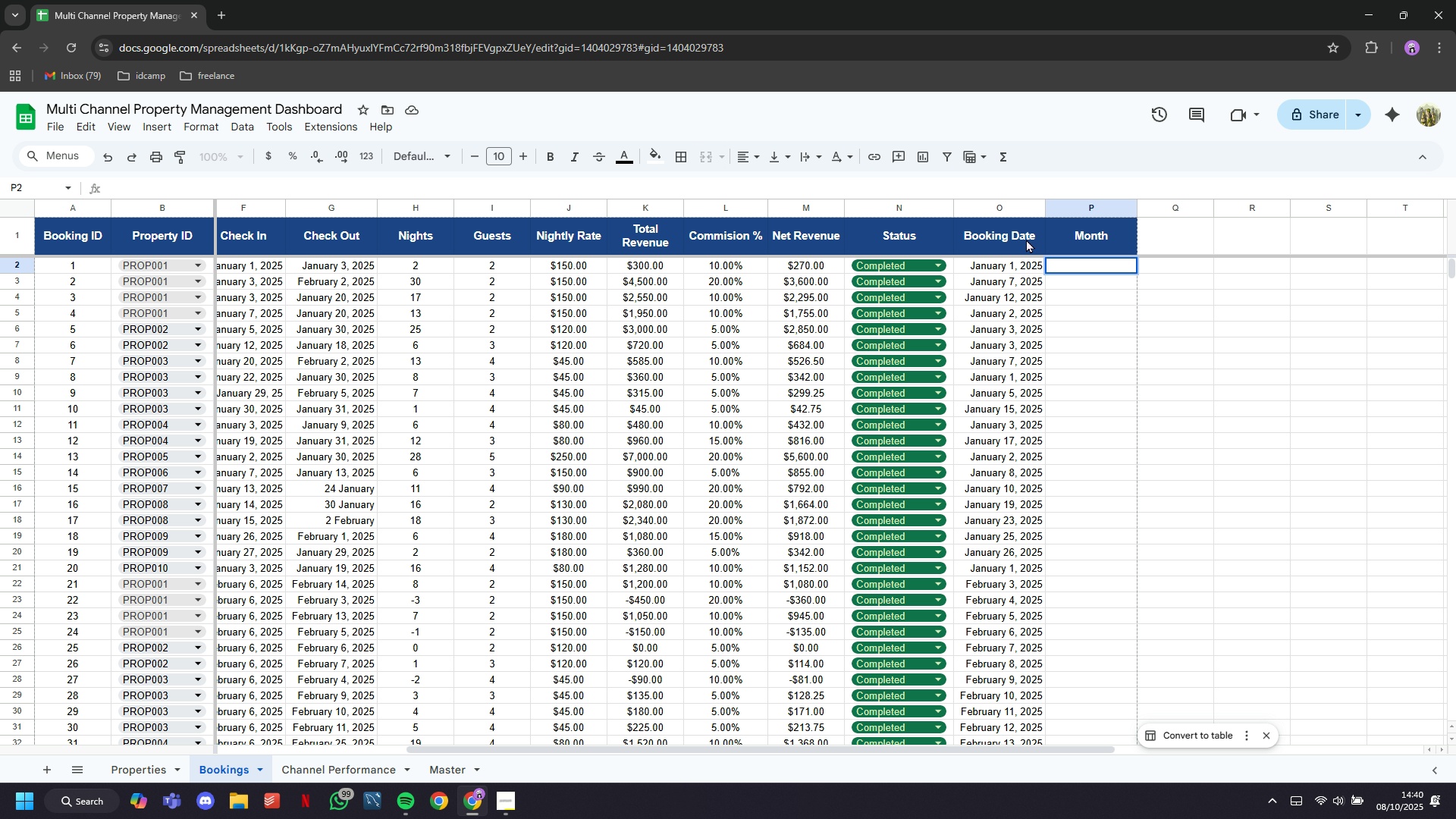 
wait(70.84)
 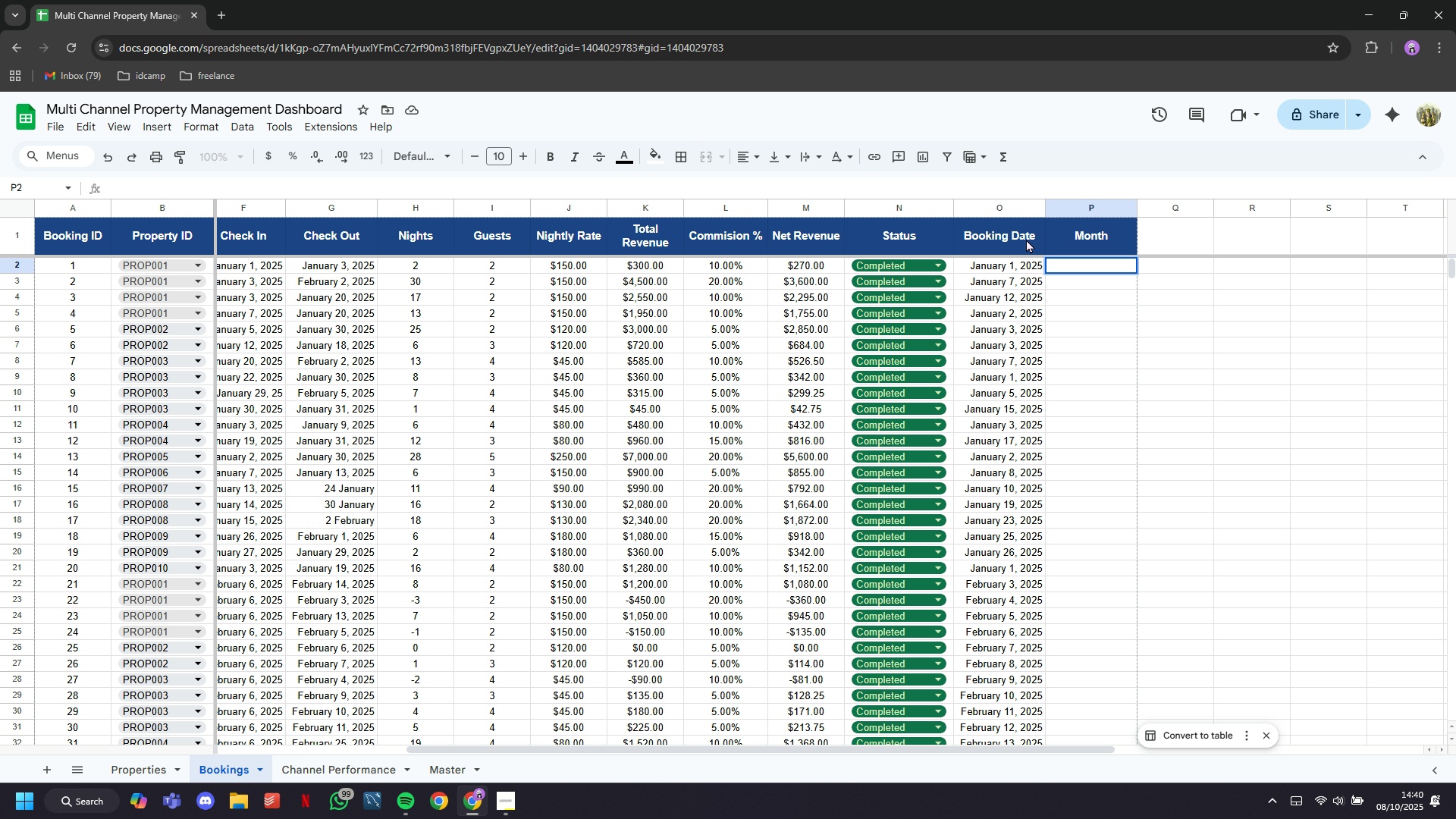 
left_click([992, 205])
 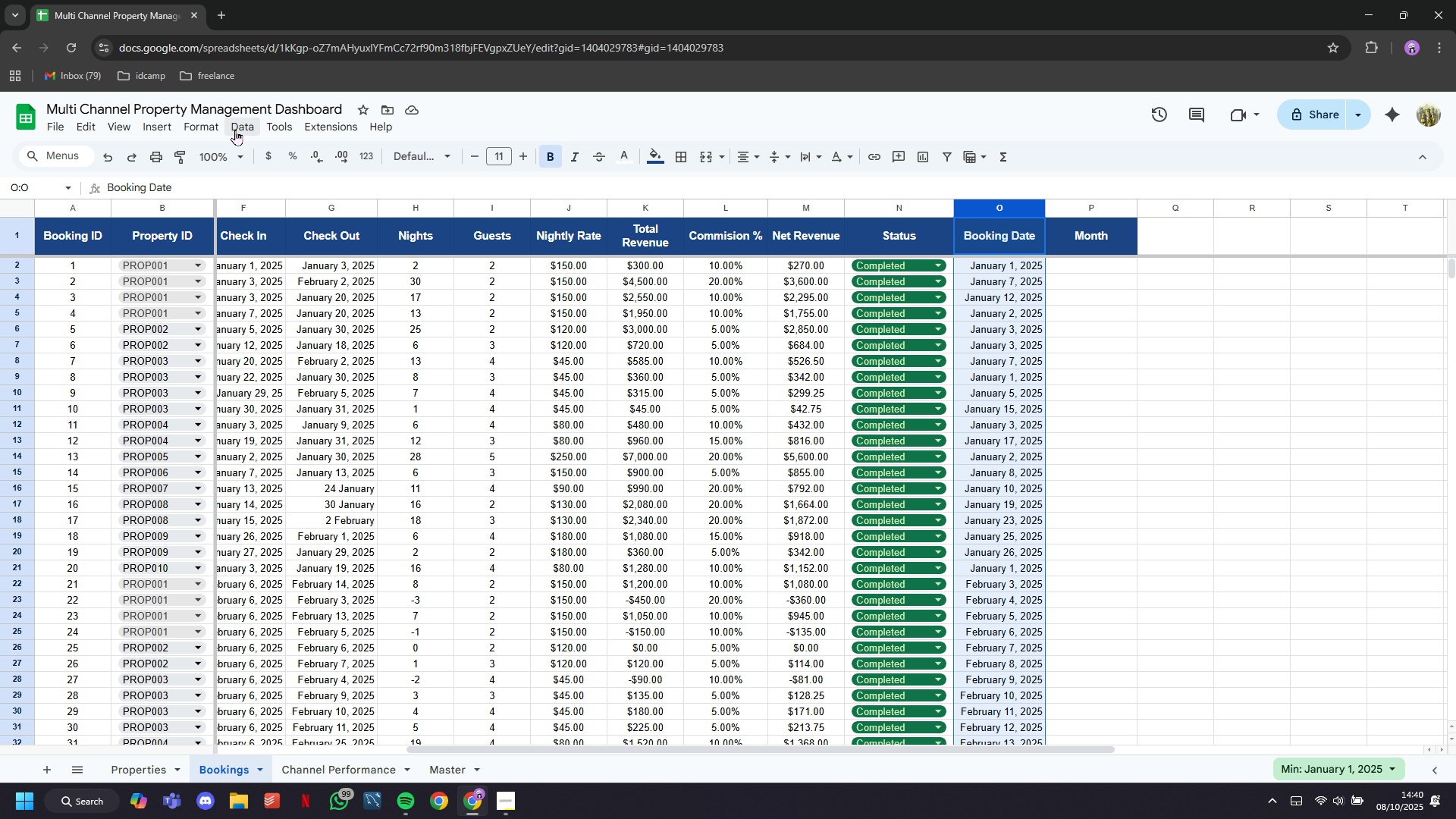 
left_click([220, 125])
 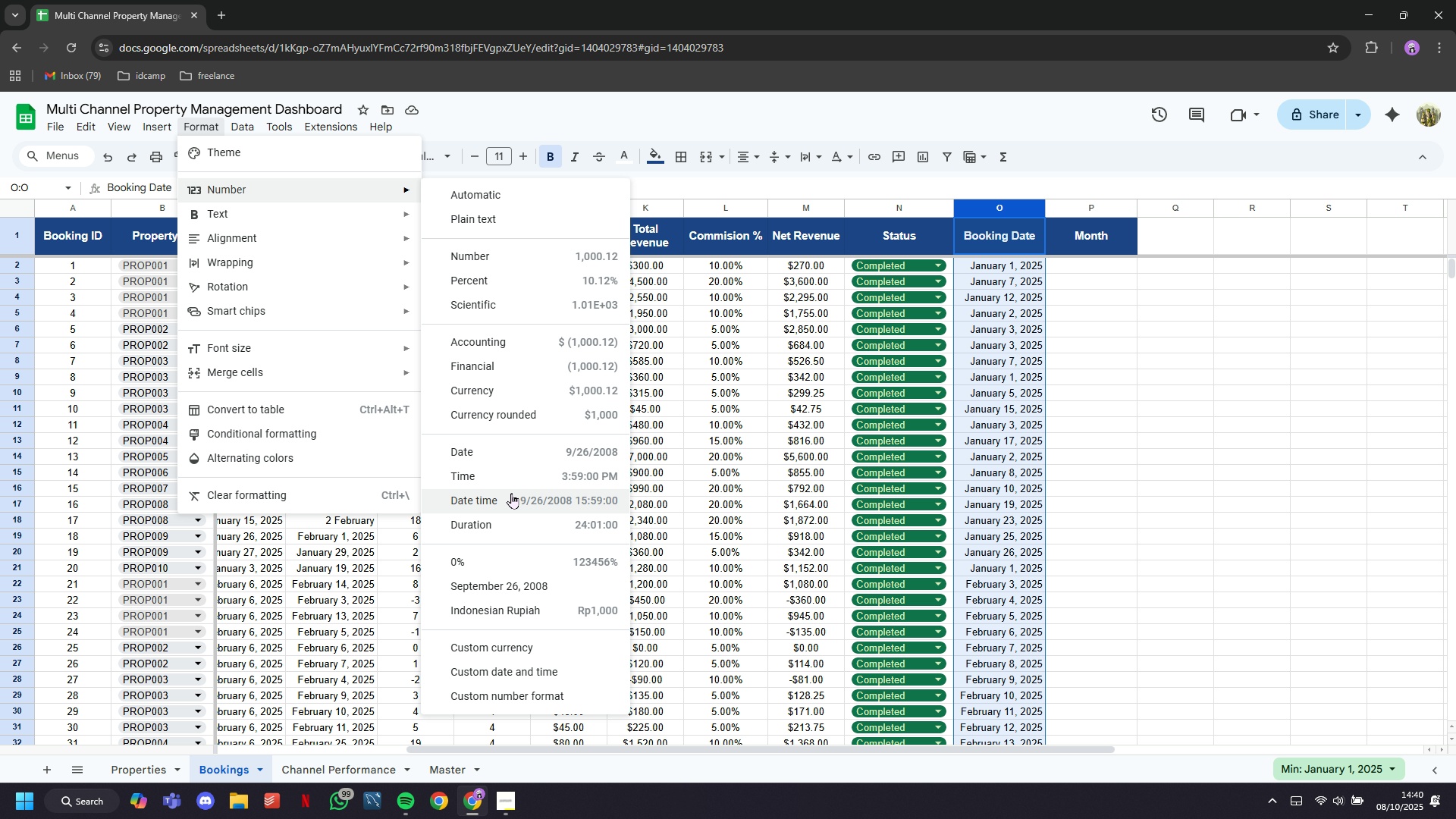 
left_click([503, 457])
 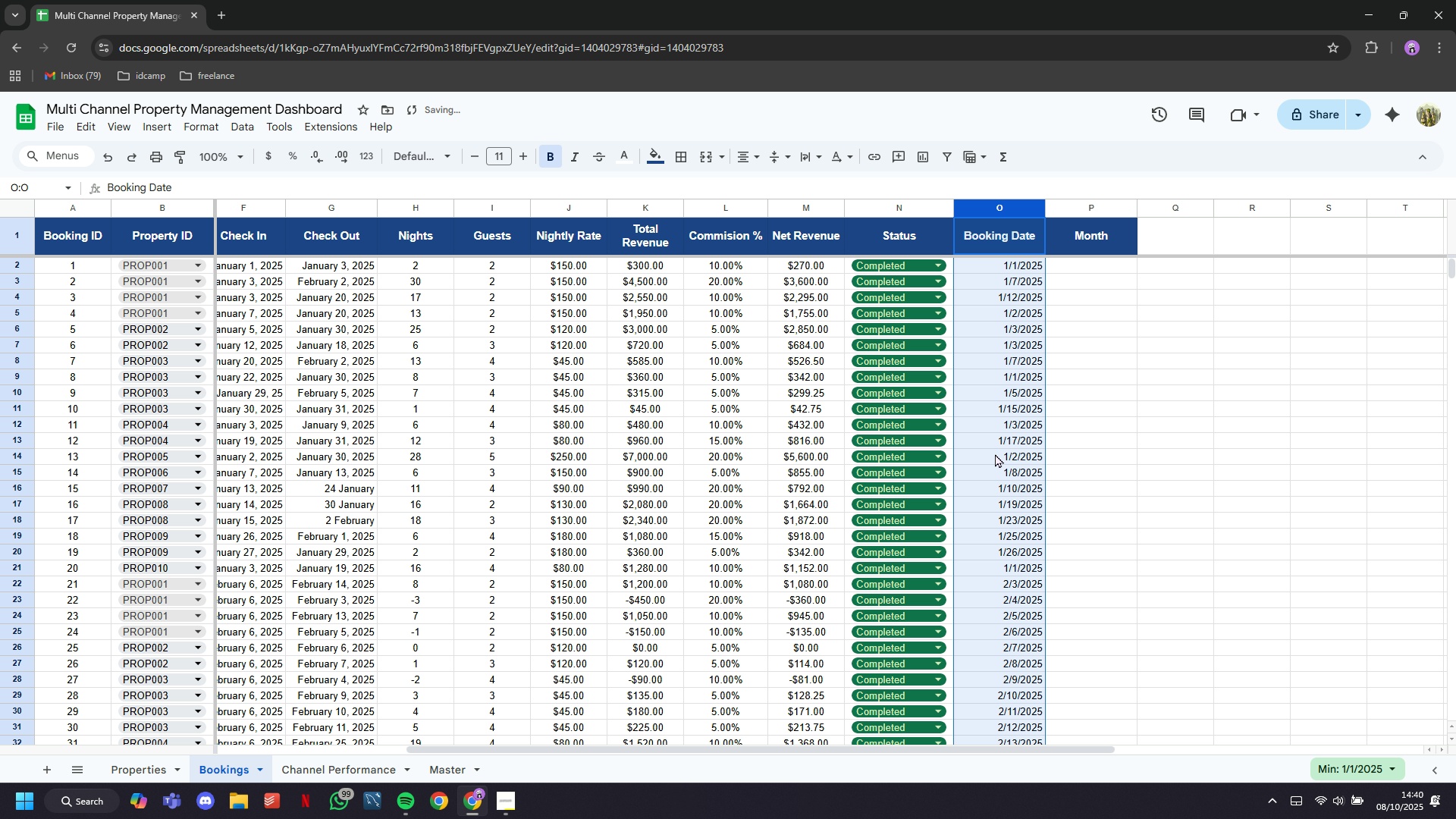 
key(CapsLock)
 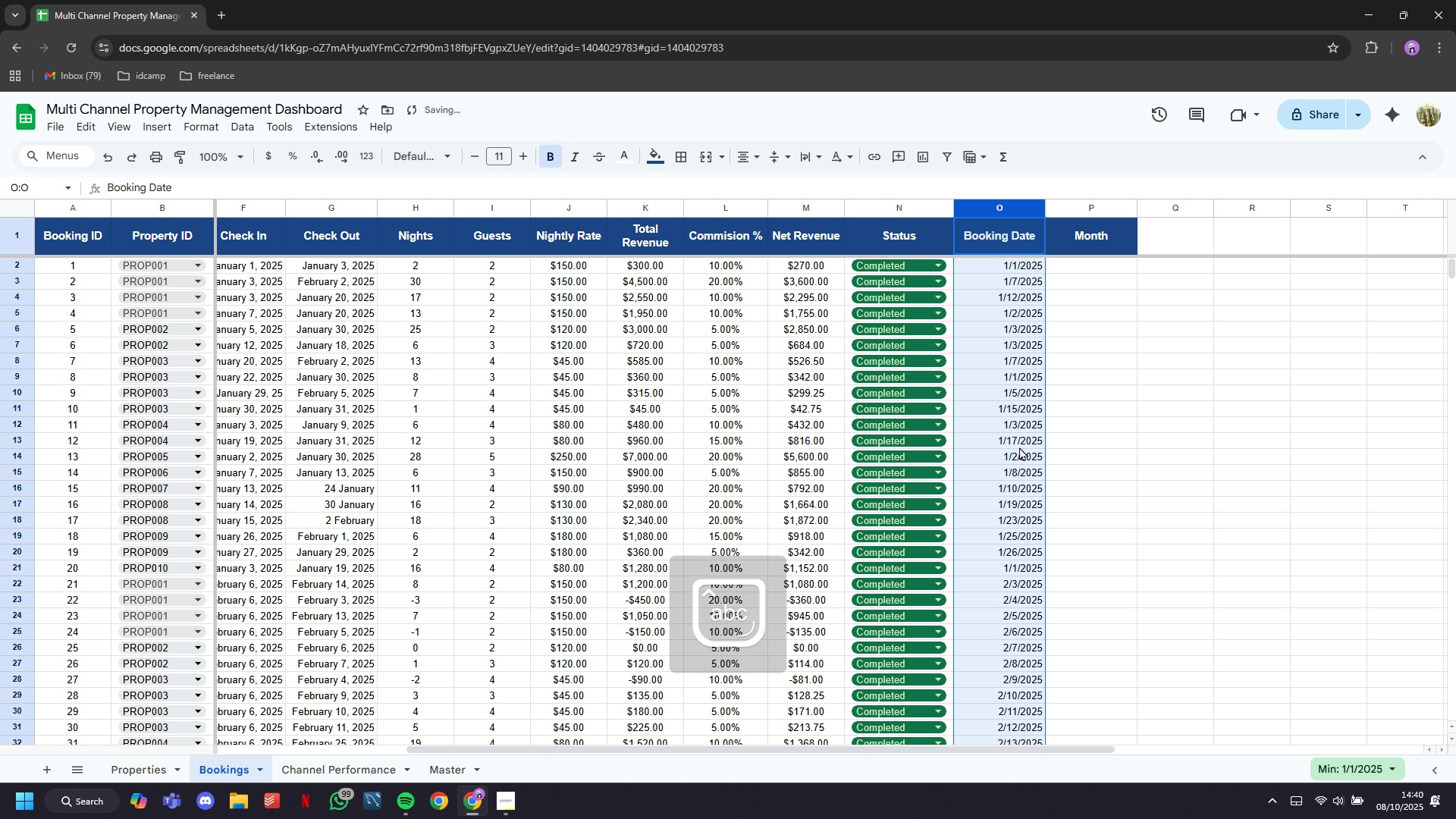 
scroll: coordinate [1019, 447], scroll_direction: up, amount: 4.0
 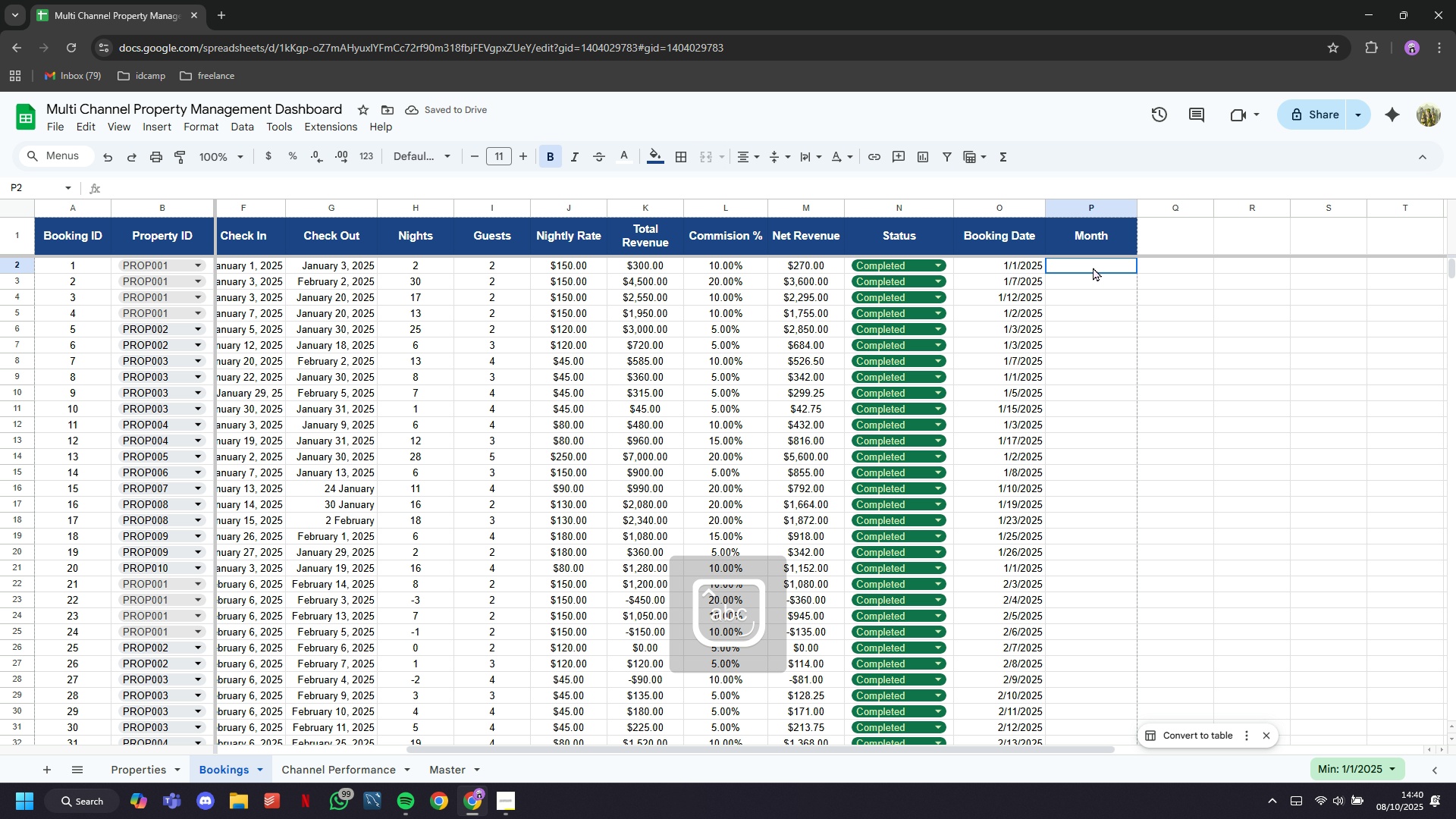 
left_click([1093, 267])
 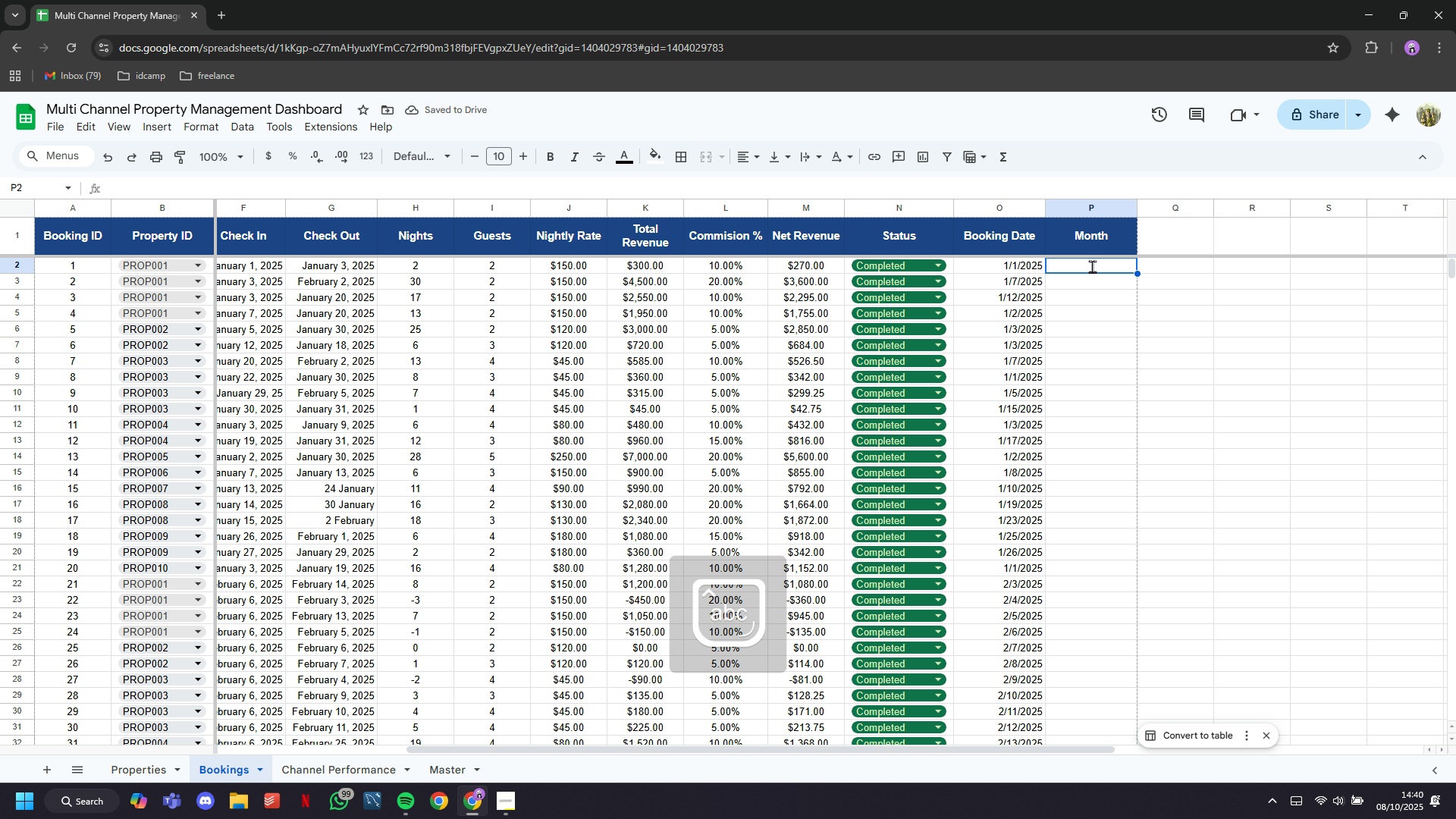 
type(=Month()